 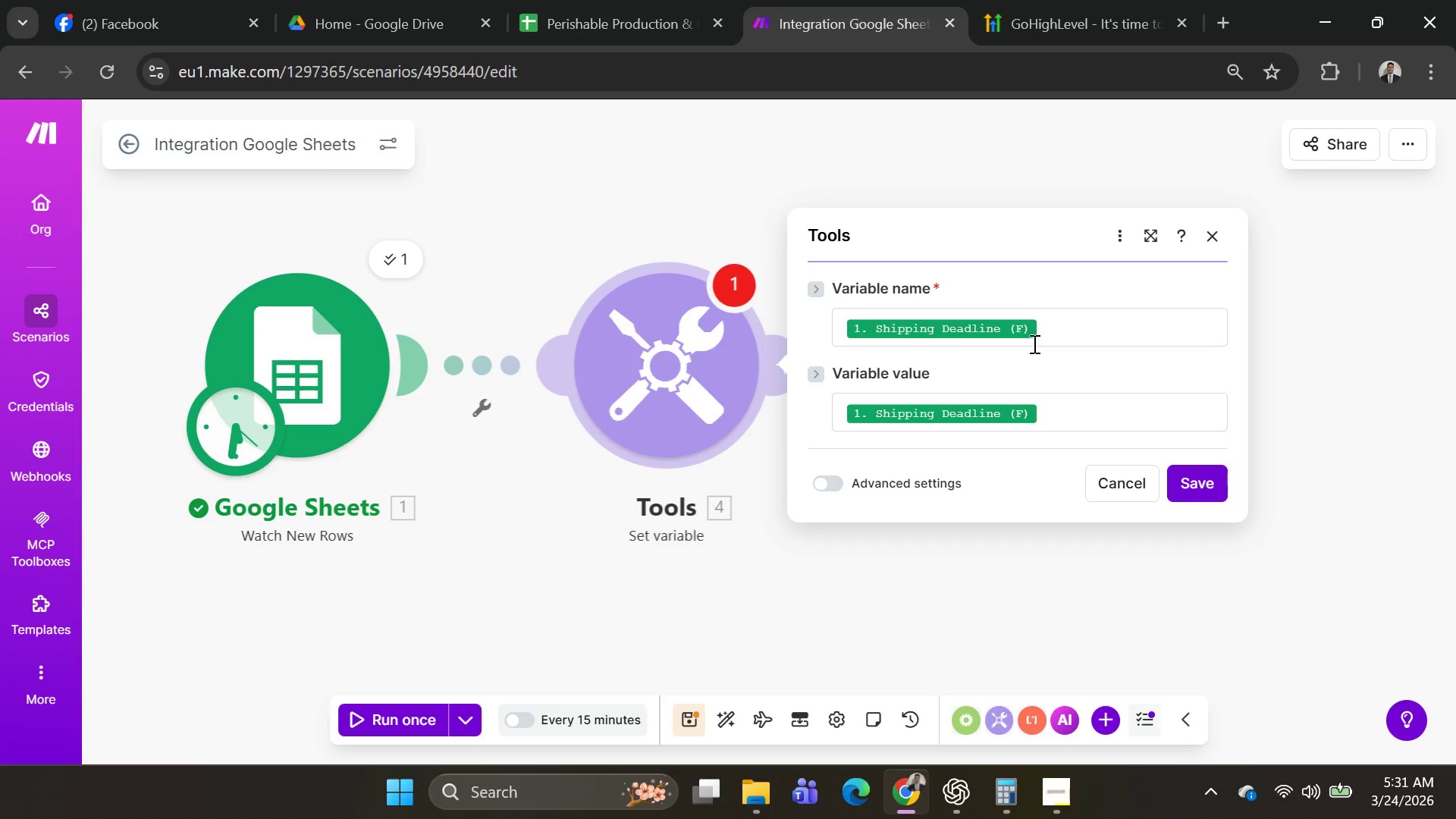 
left_click([849, 327])
 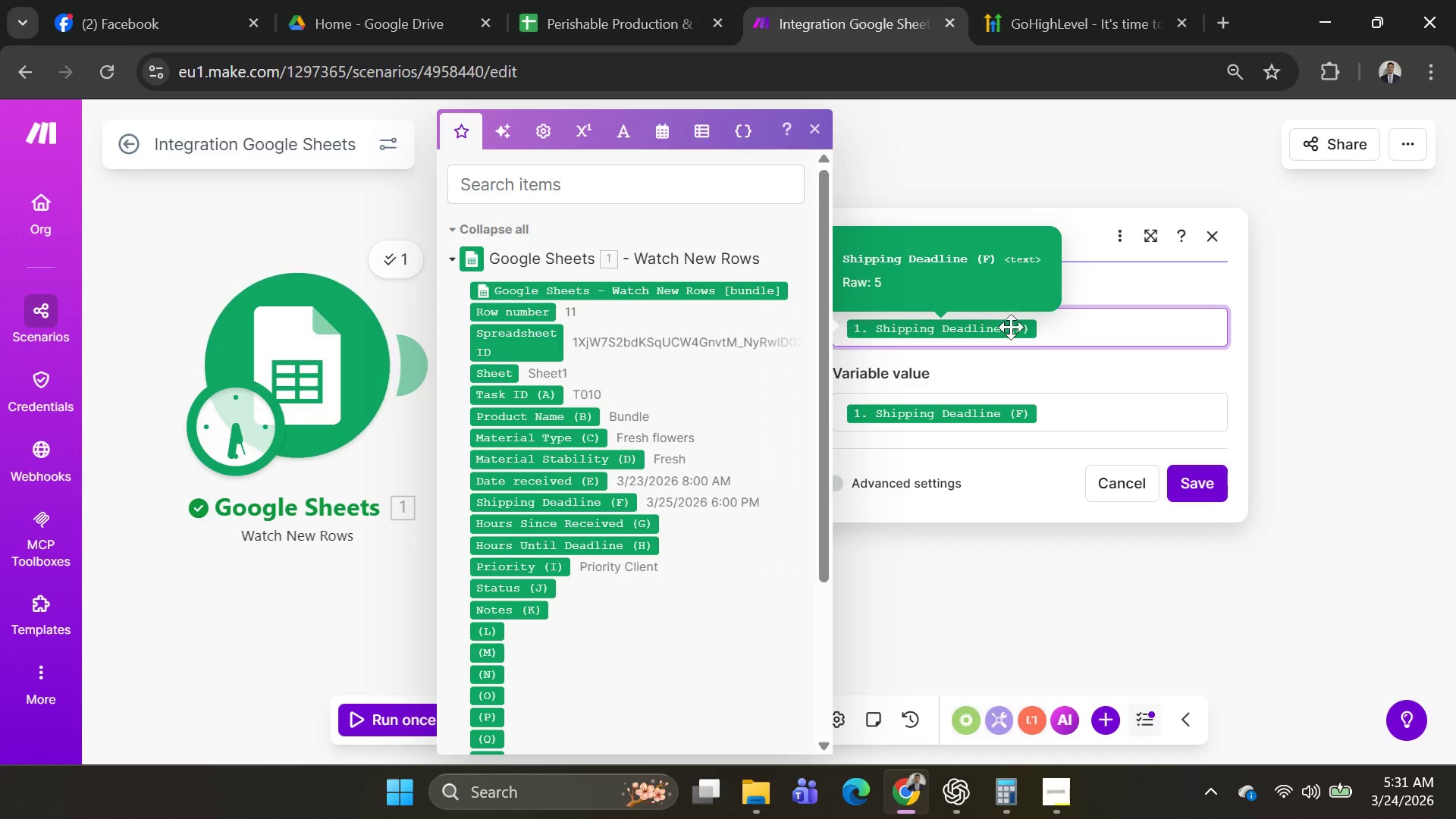 
left_click([1044, 328])
 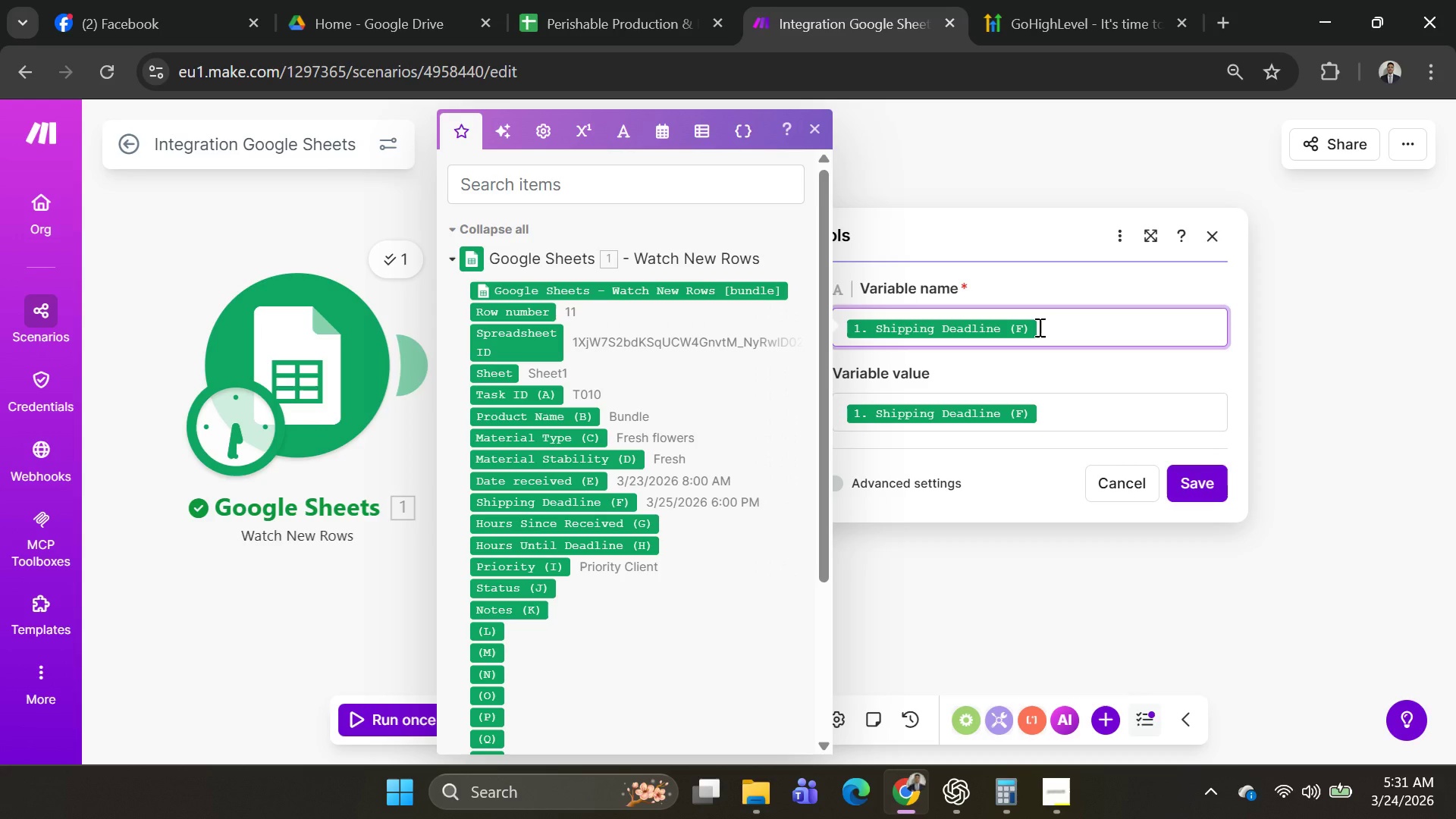 
key(ArrowLeft)
 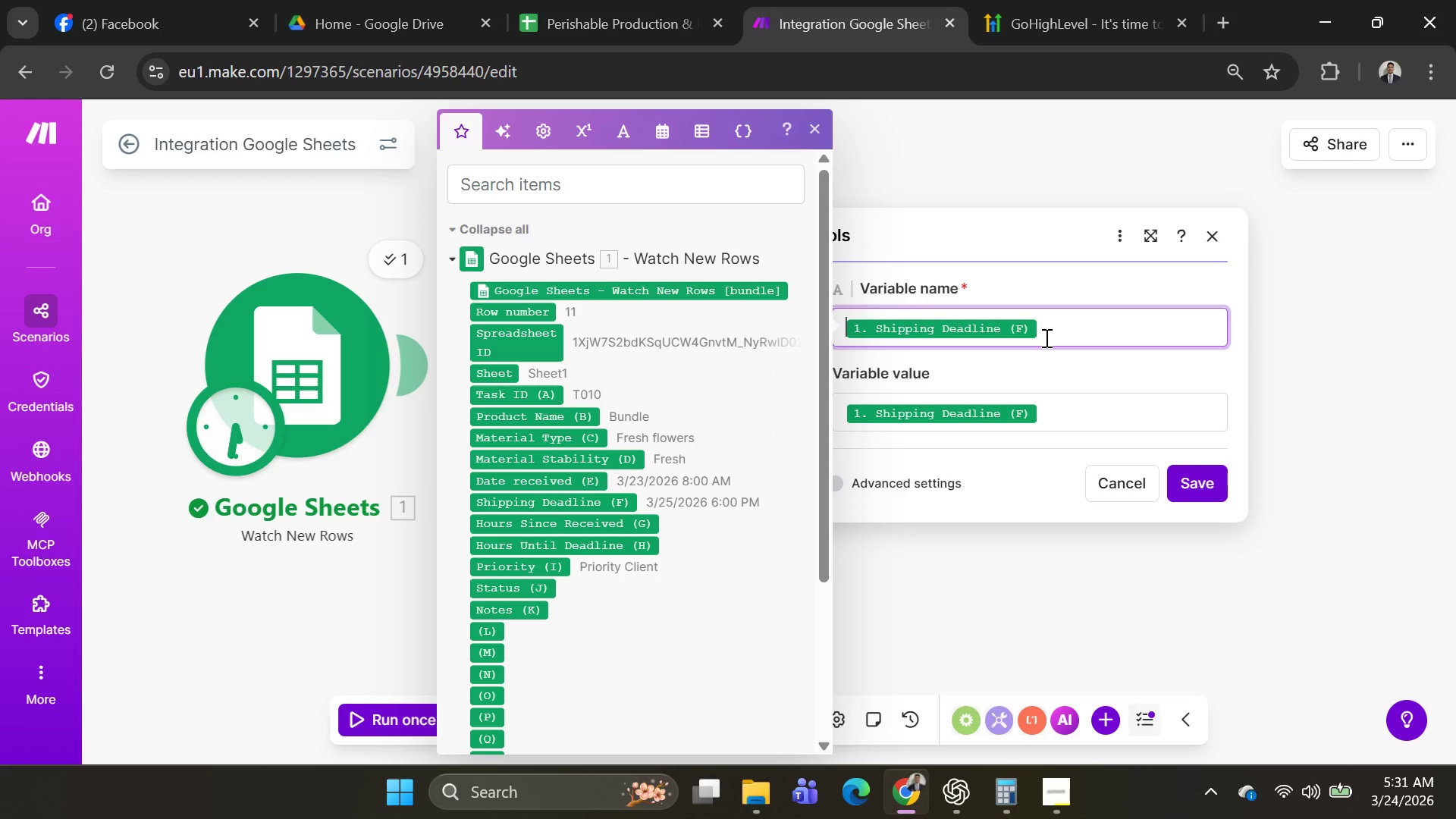 
type(Now)
key(Backspace)
key(Backspace)
key(Backspace)
type(now - )
 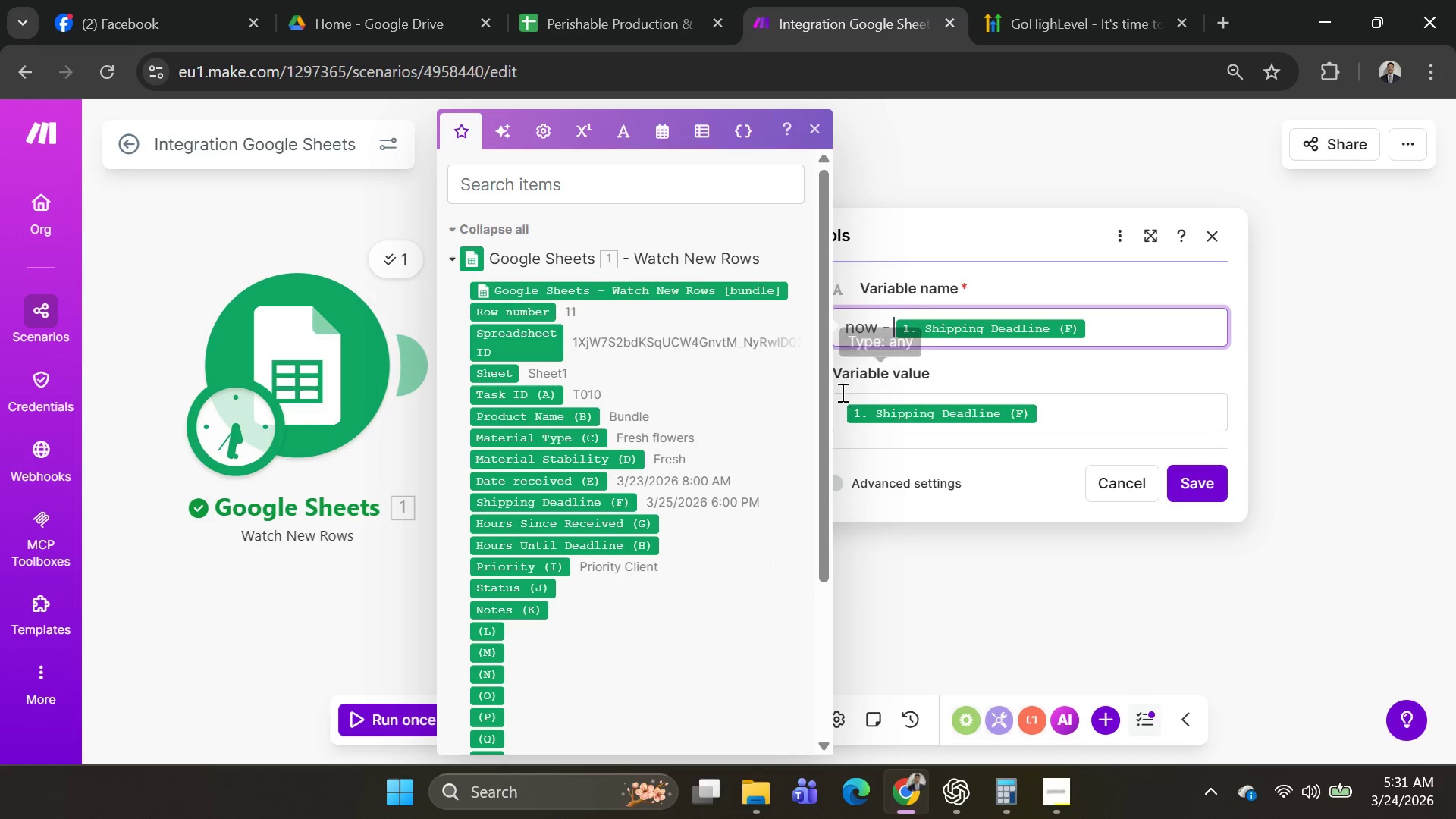 
left_click([841, 405])
 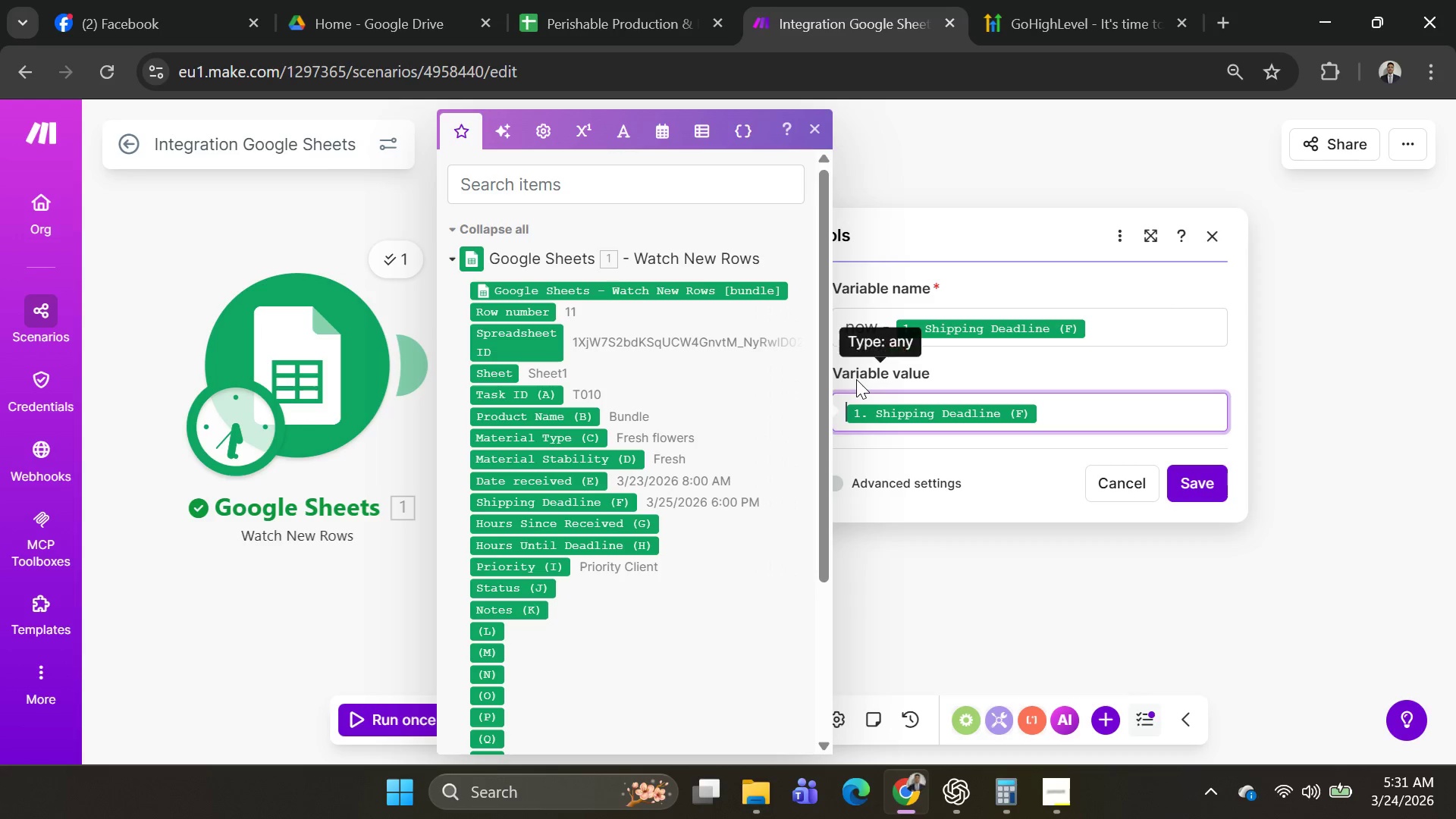 
mouse_move([850, 282])
 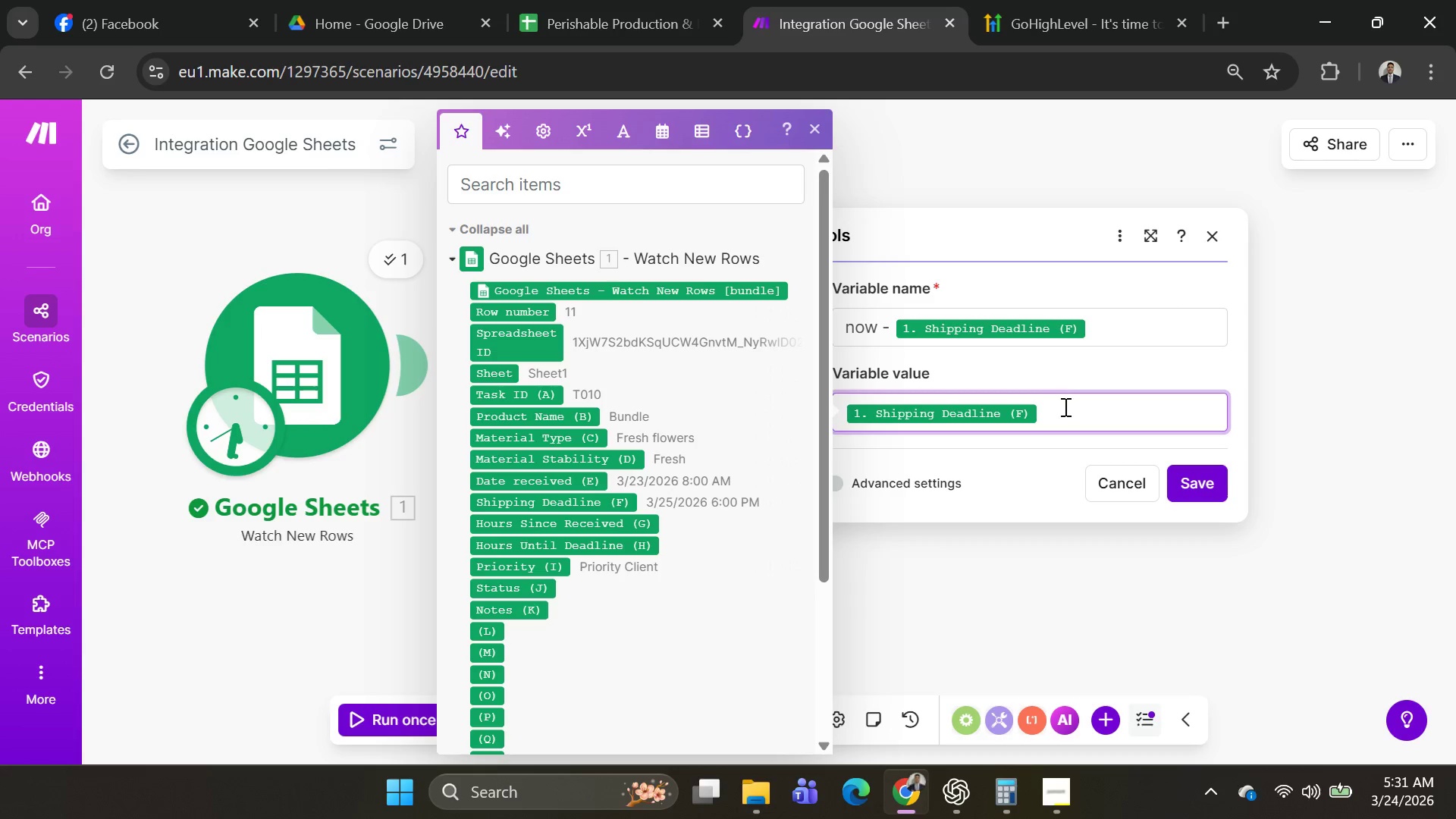 
left_click([1064, 406])
 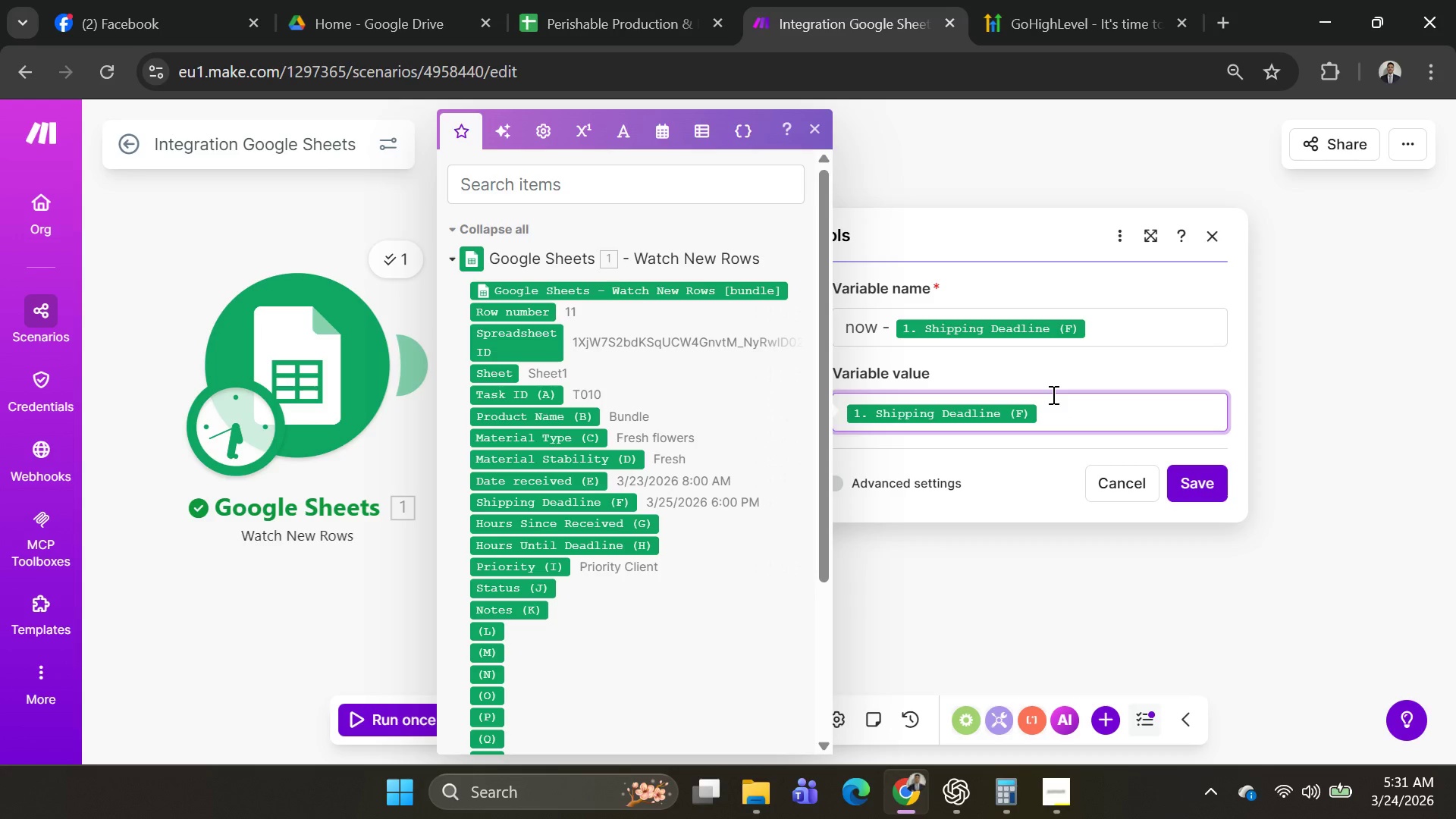 
type( - No)
key(Backspace)
key(Backspace)
type(now)
 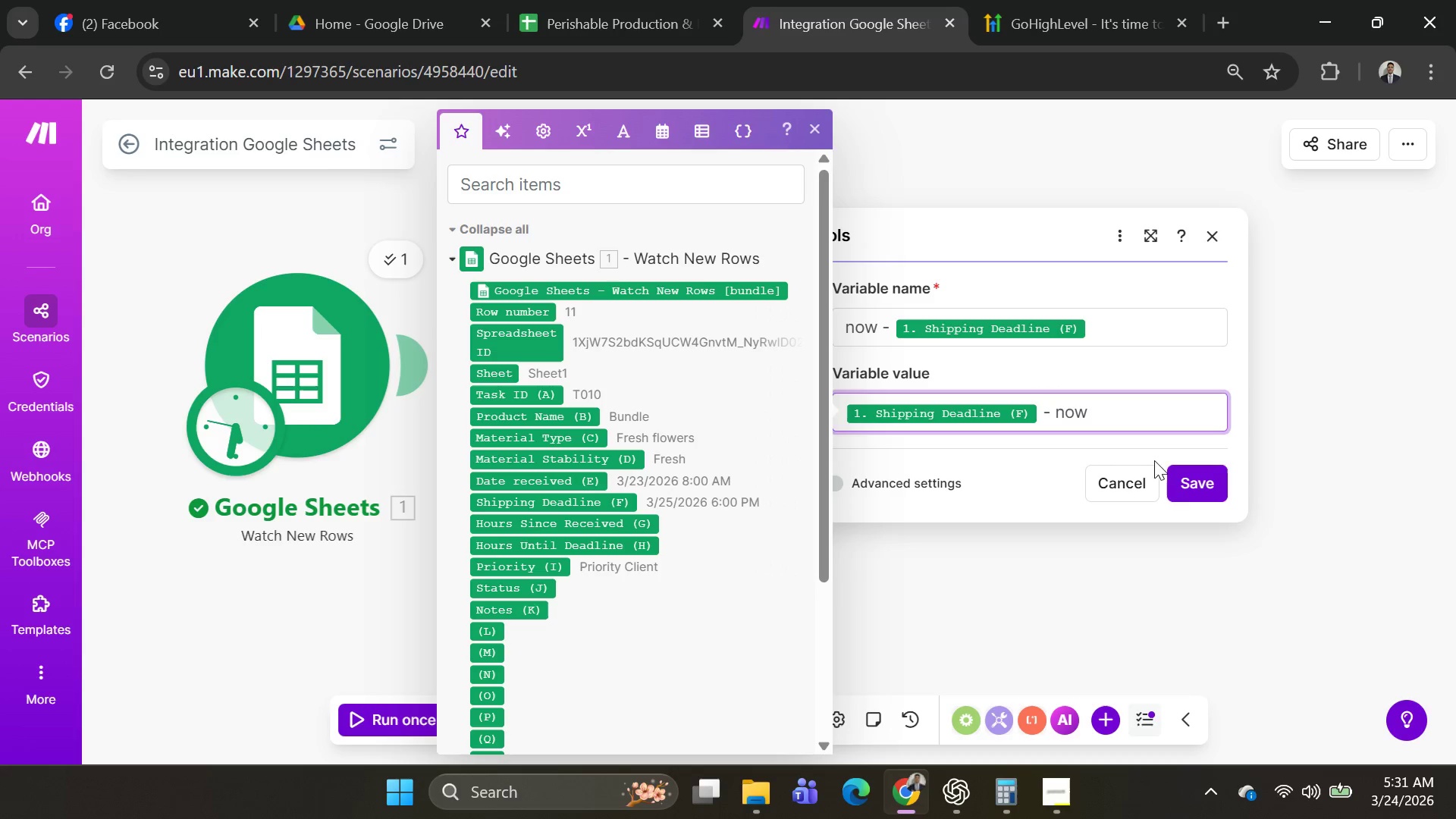 
left_click([1180, 479])
 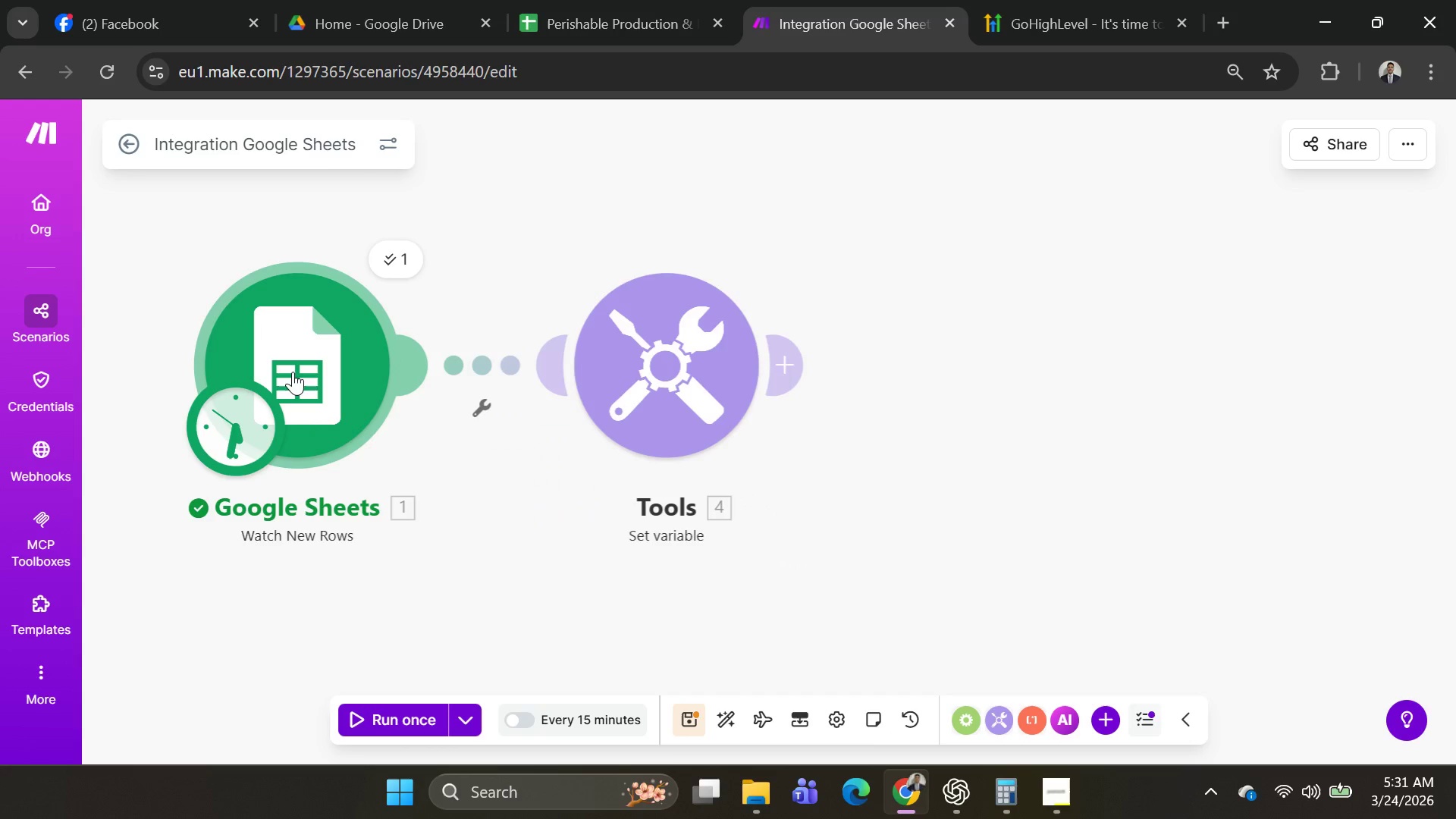 
left_click([800, 361])
 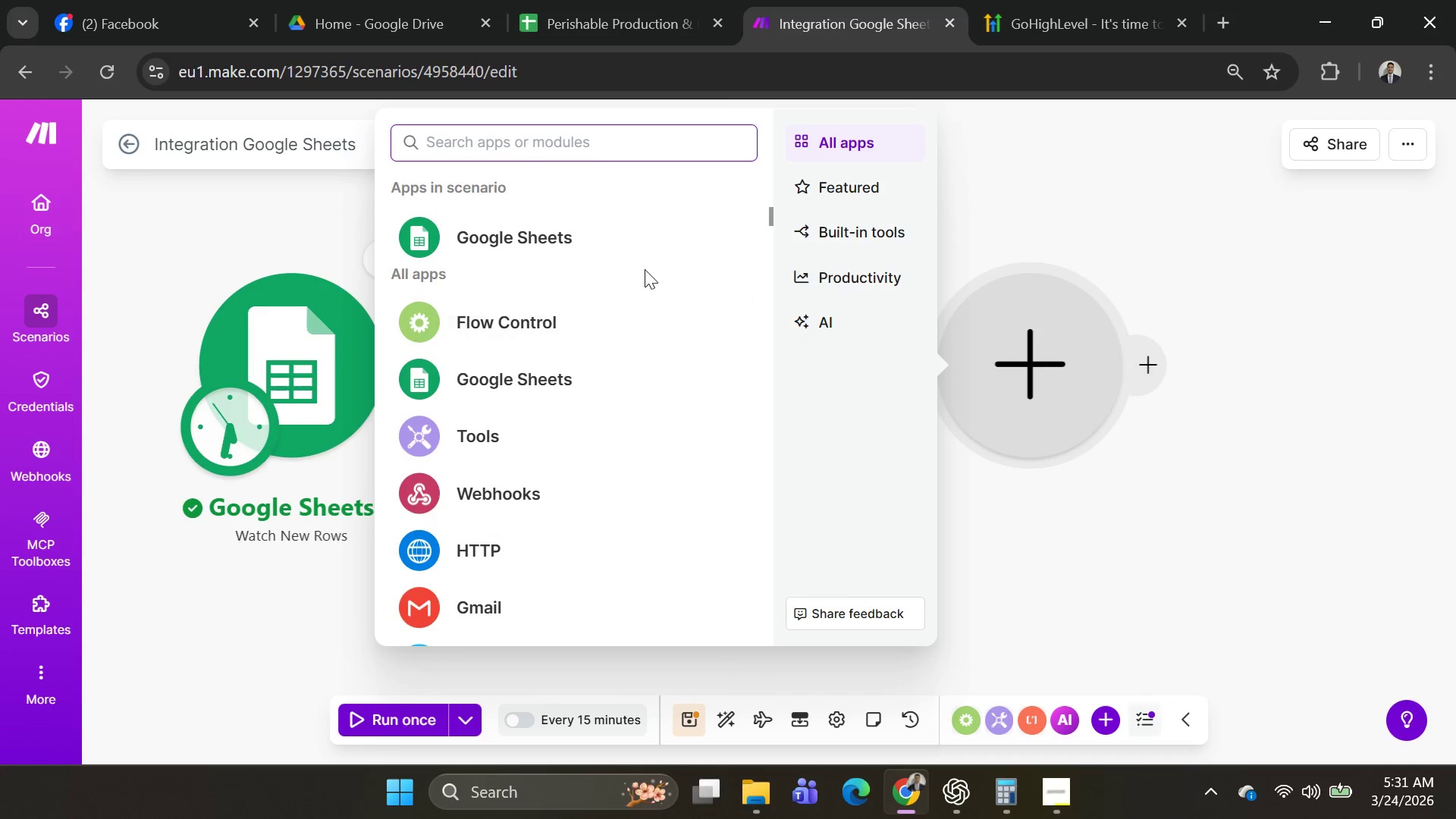 
type(Router)
 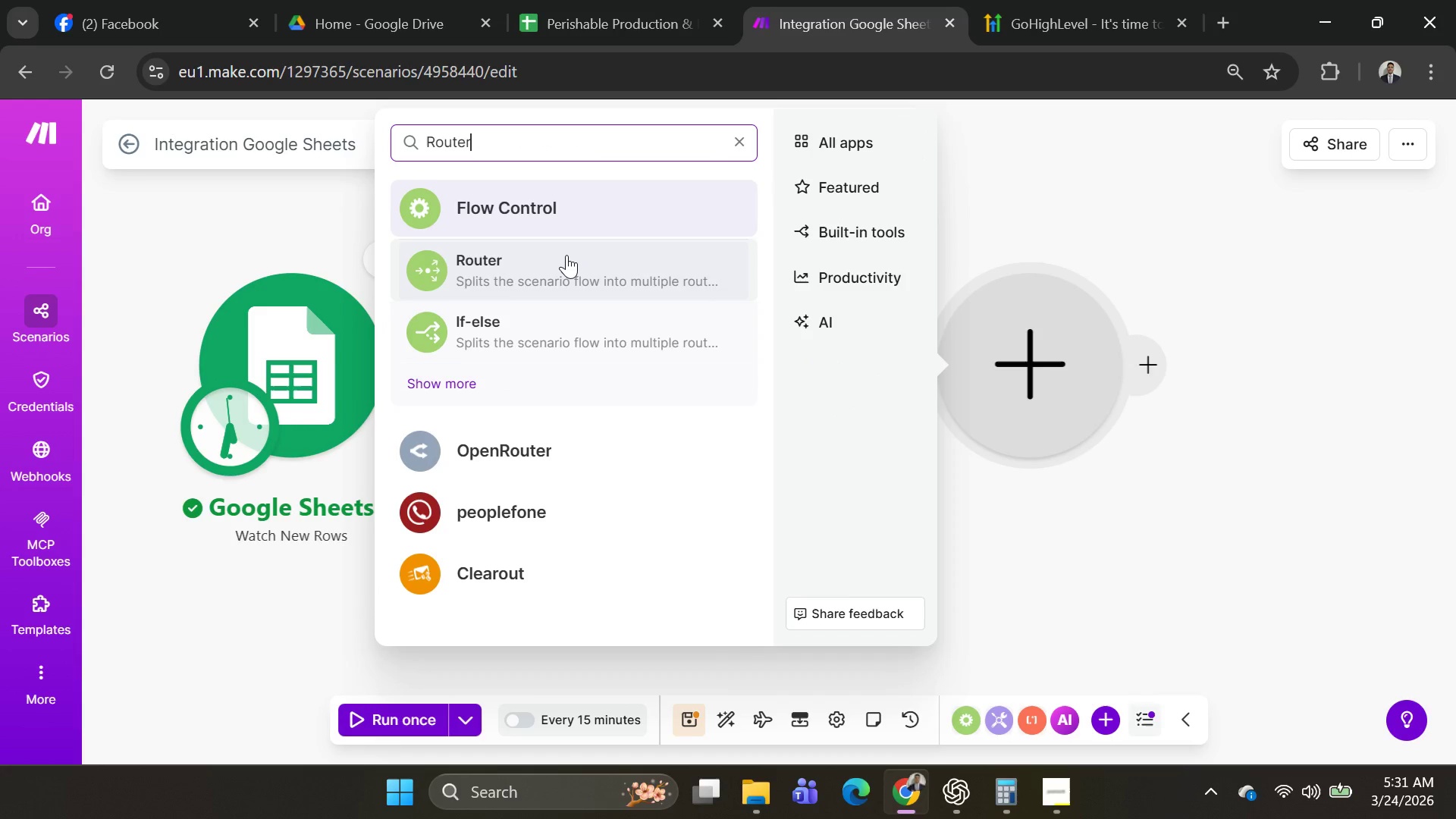 
left_click([569, 267])
 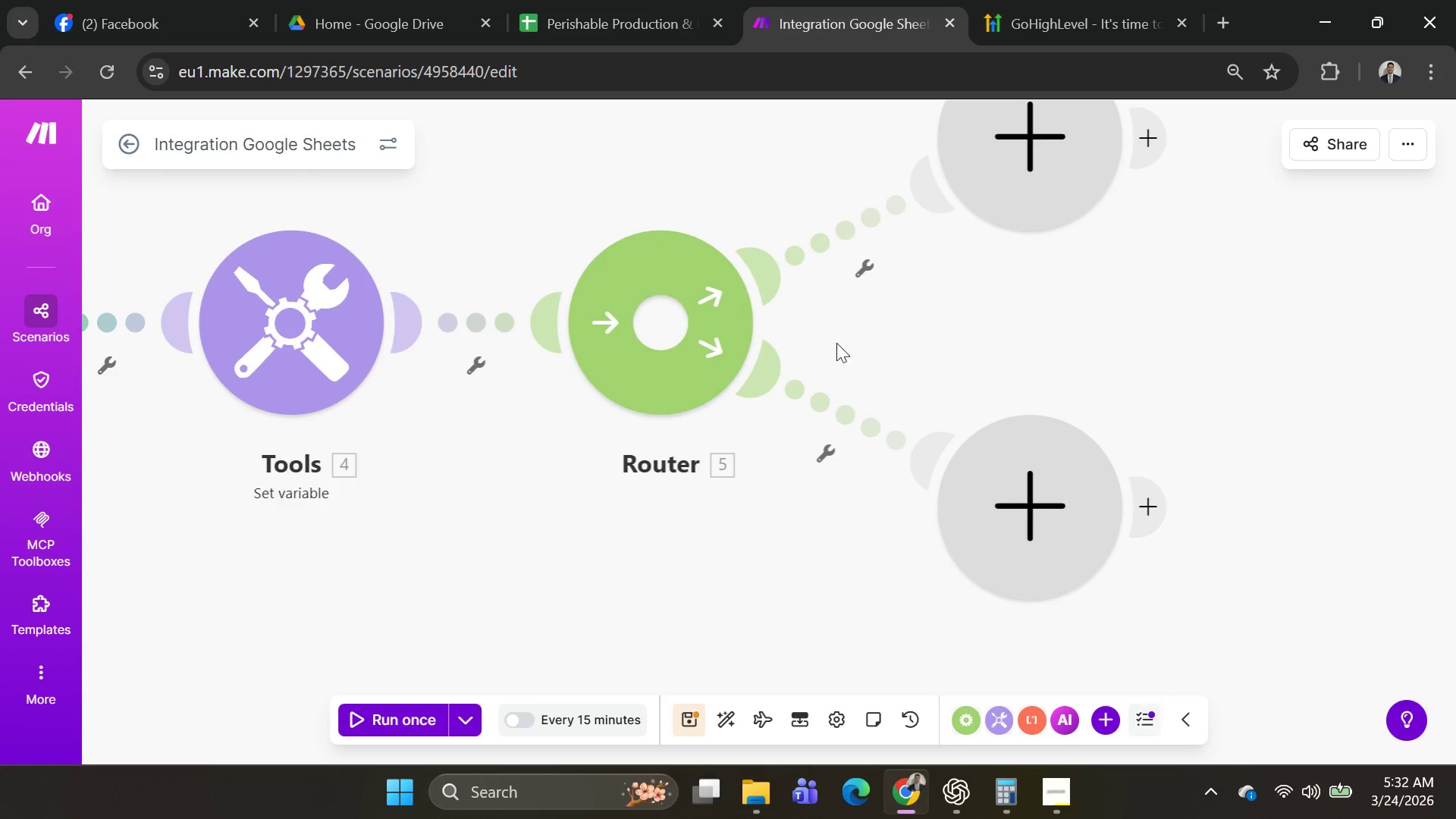 
left_click([688, 321])
 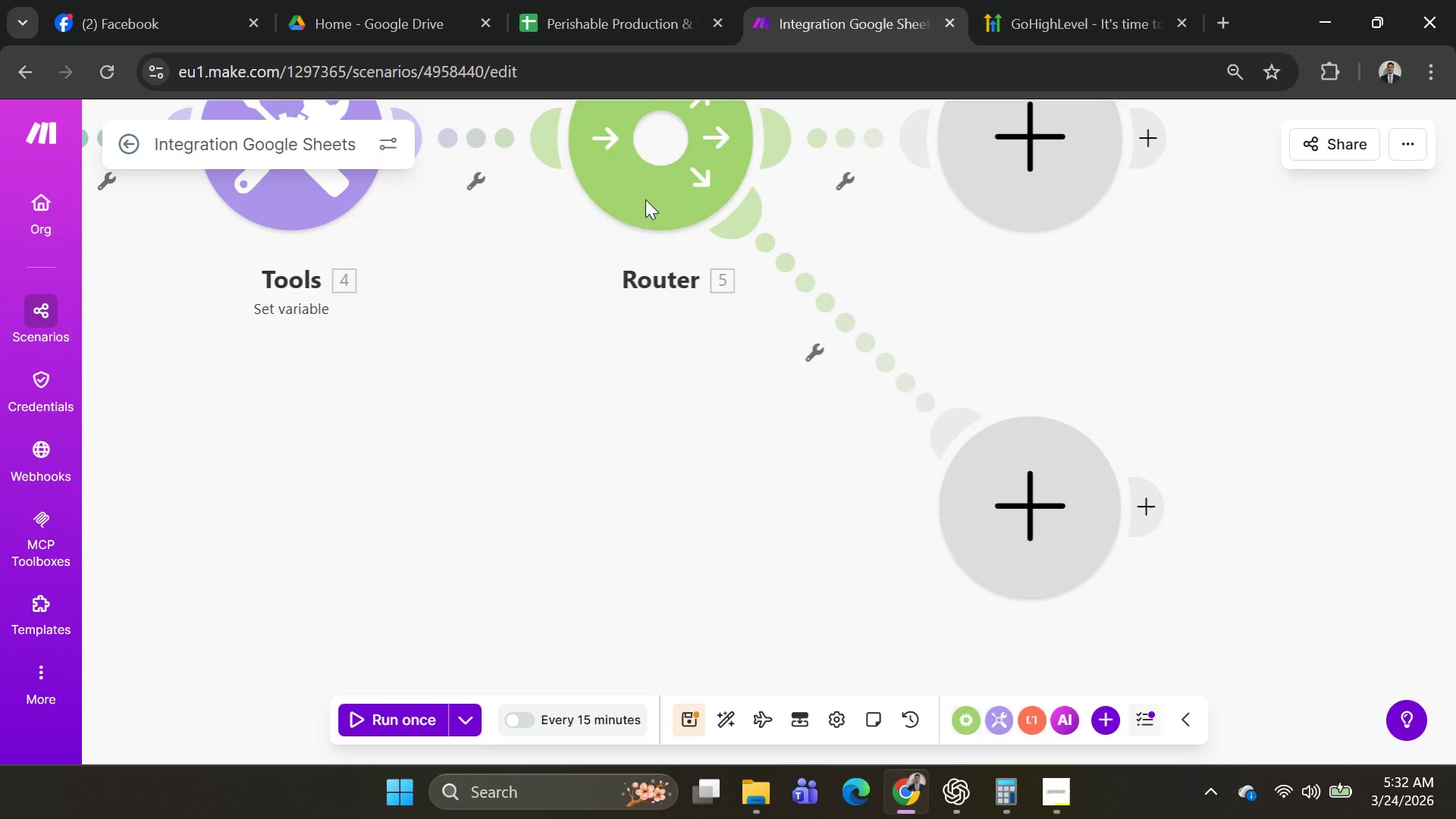 
left_click([650, 174])
 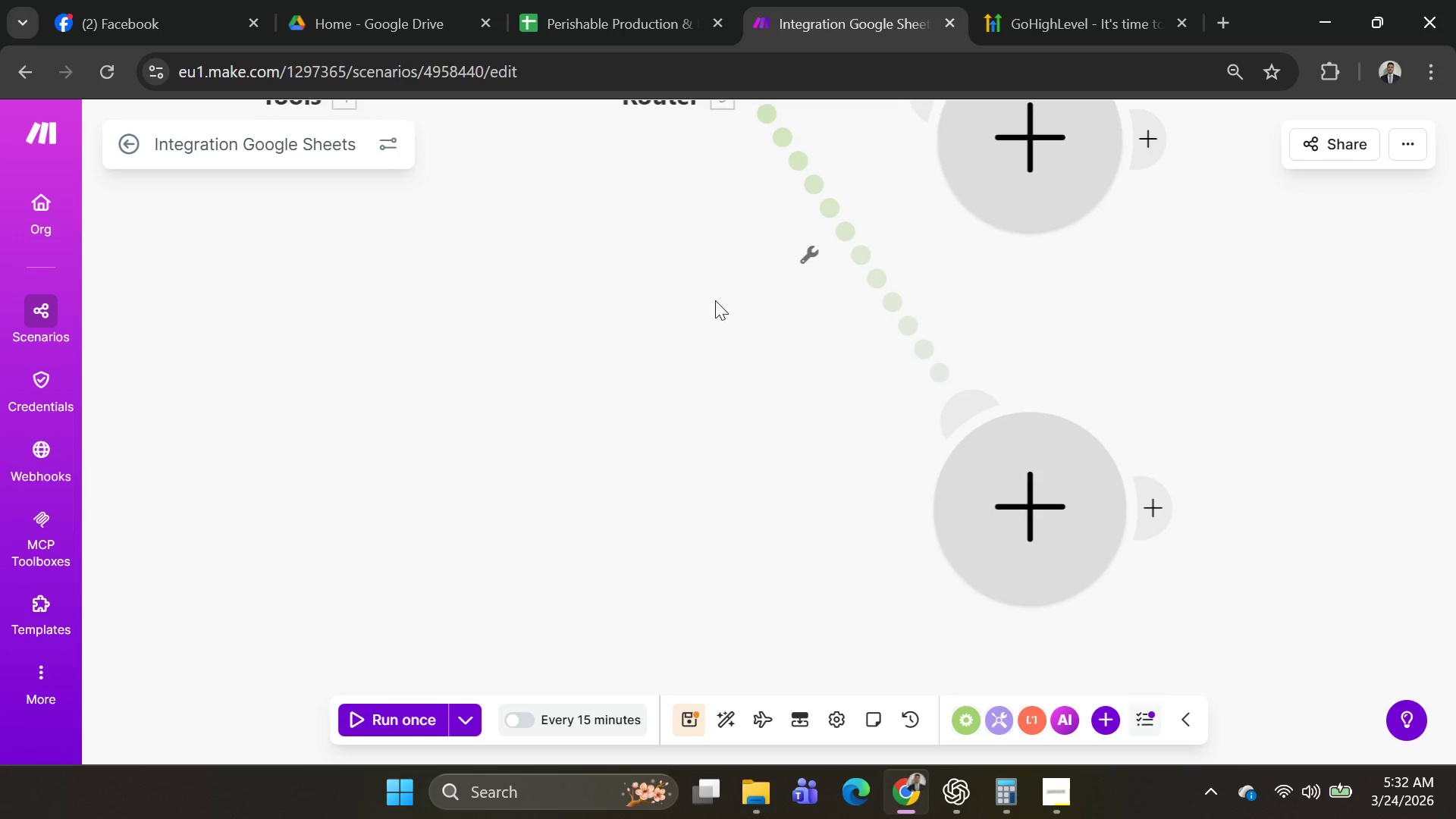 
scroll: coordinate [797, 347], scroll_direction: down, amount: 6.0
 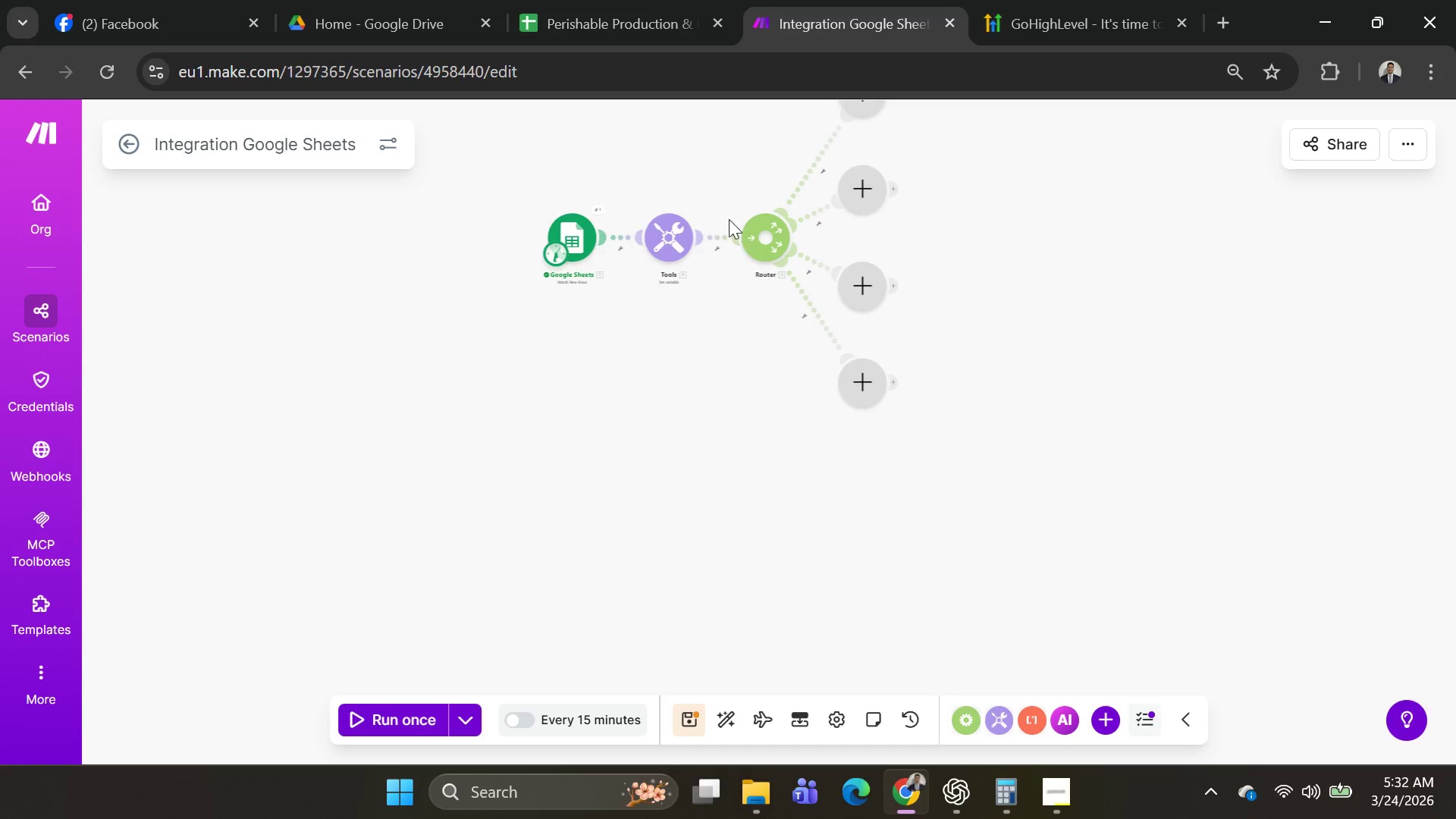 
left_click_drag(start_coordinate=[711, 171], to_coordinate=[642, 357])
 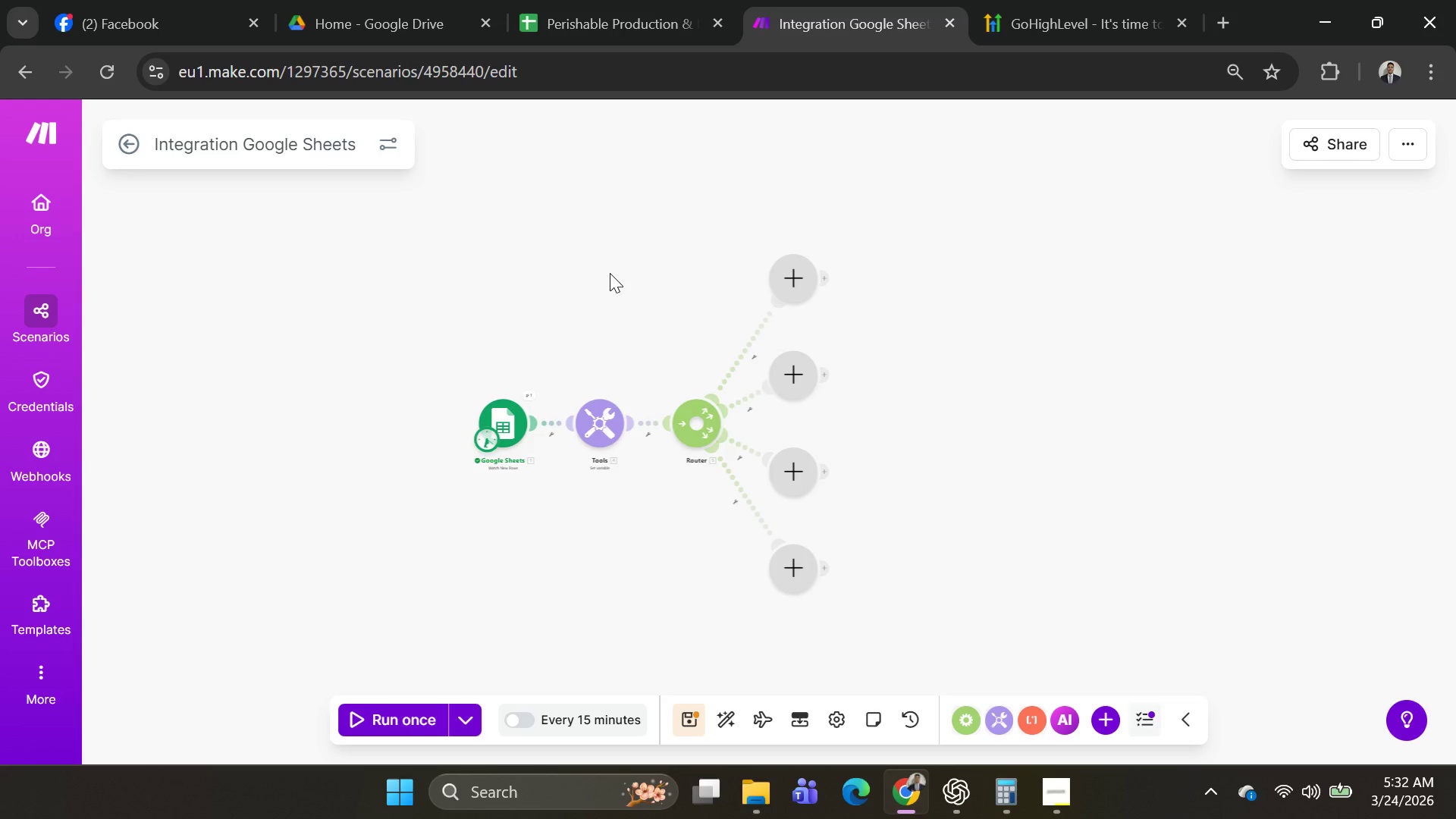 
wait(18.73)
 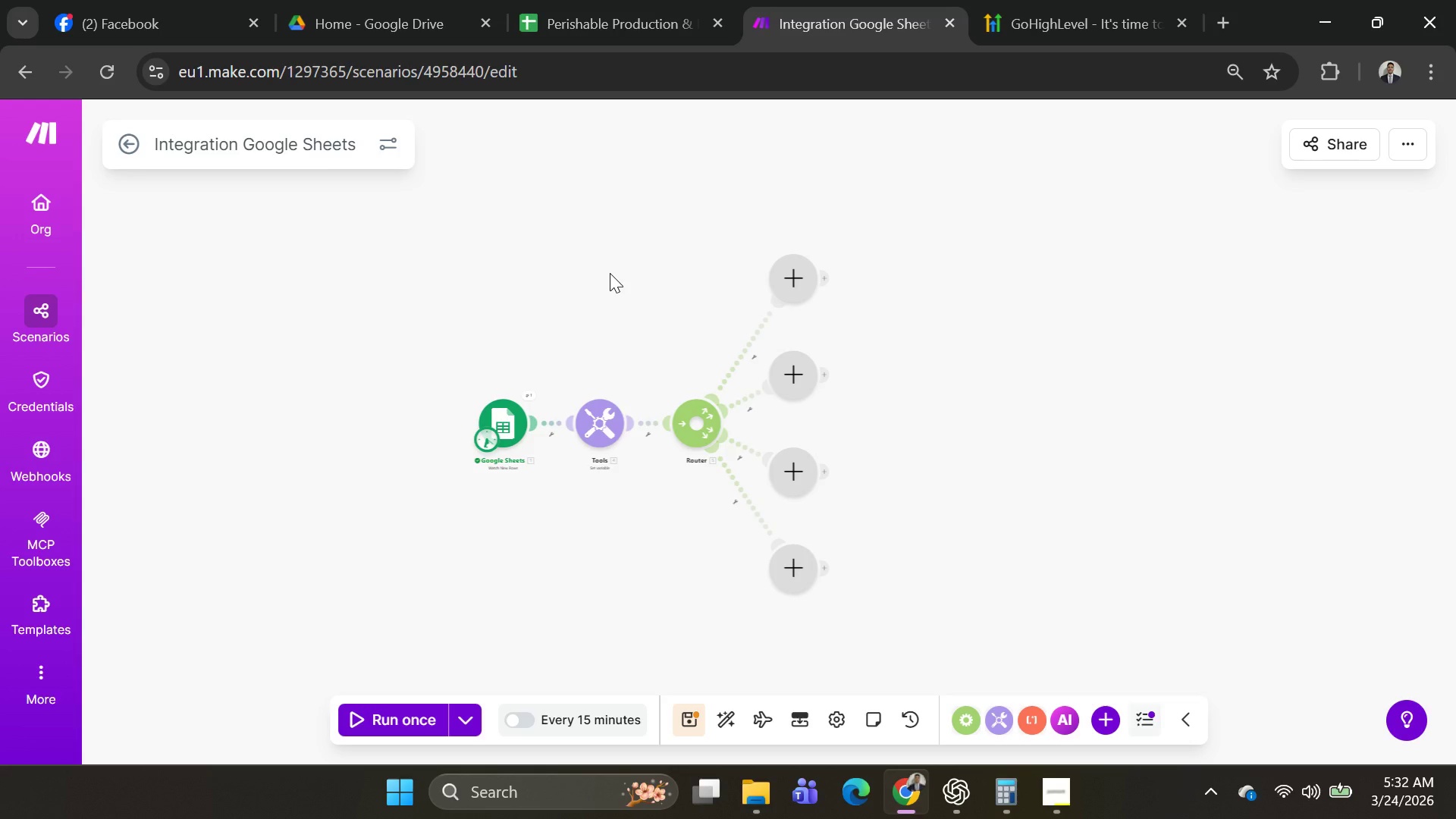 
left_click([692, 425])
 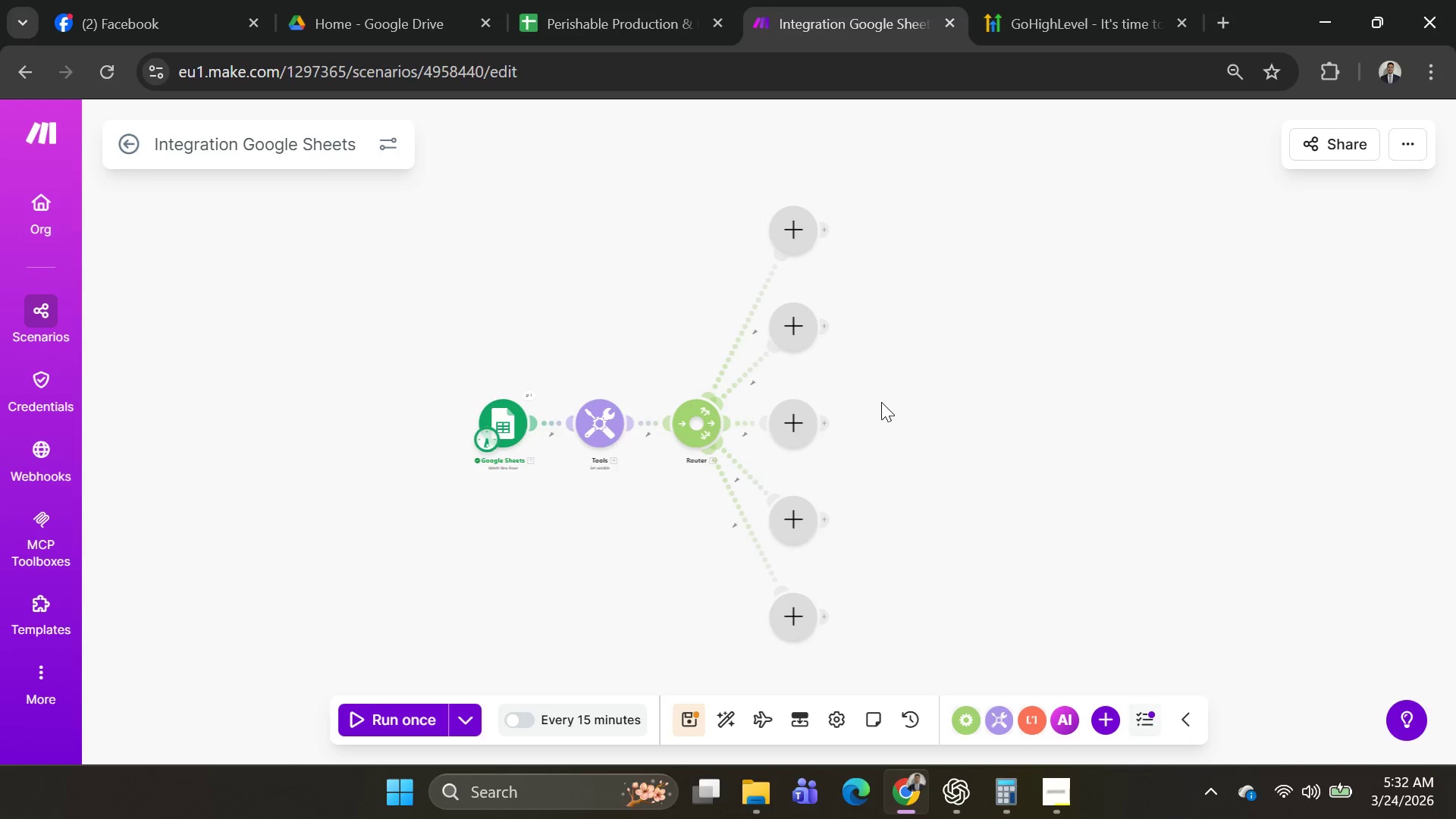 
key(Alt+AltLeft)
 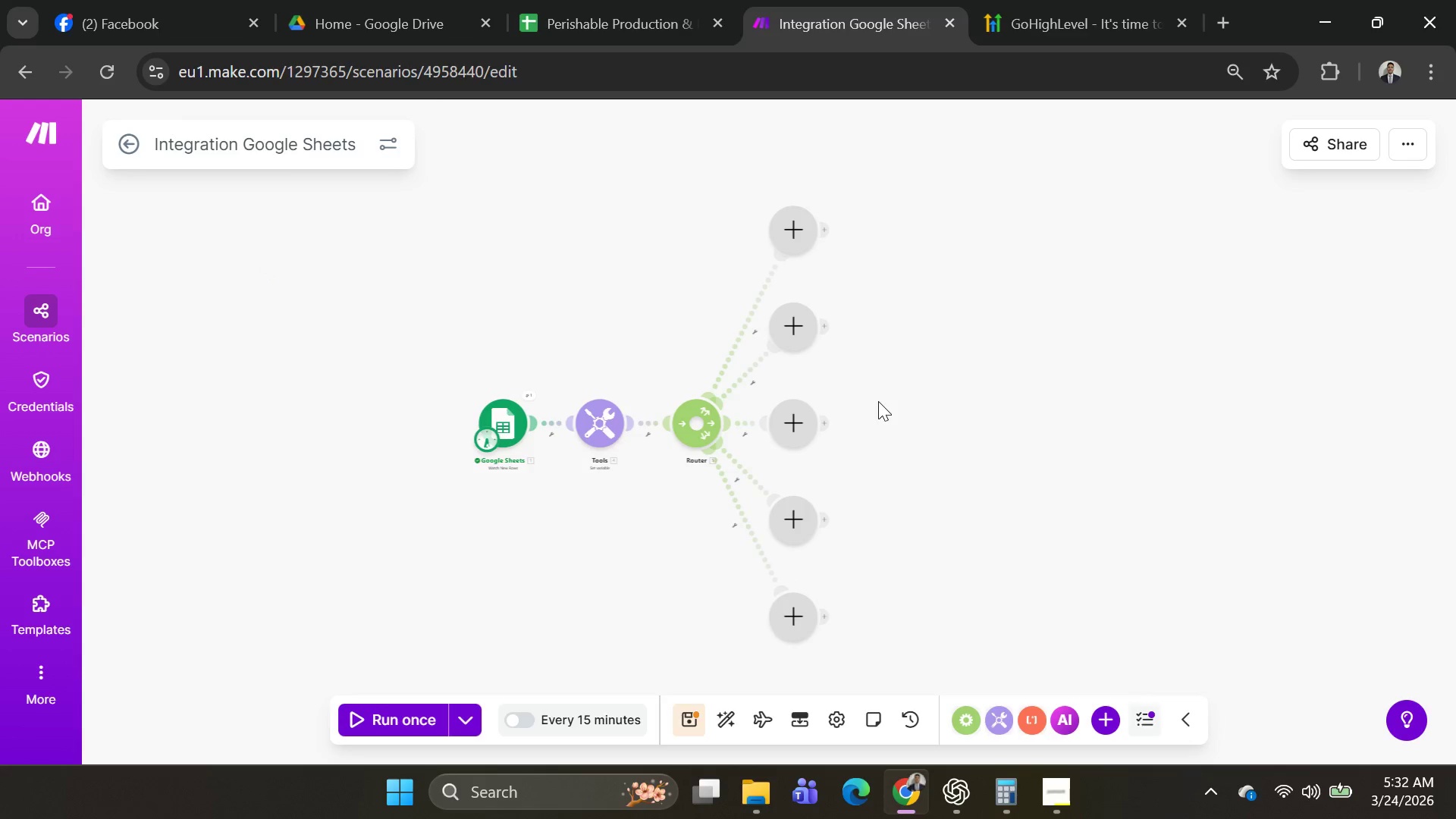 
key(Alt+Tab)